 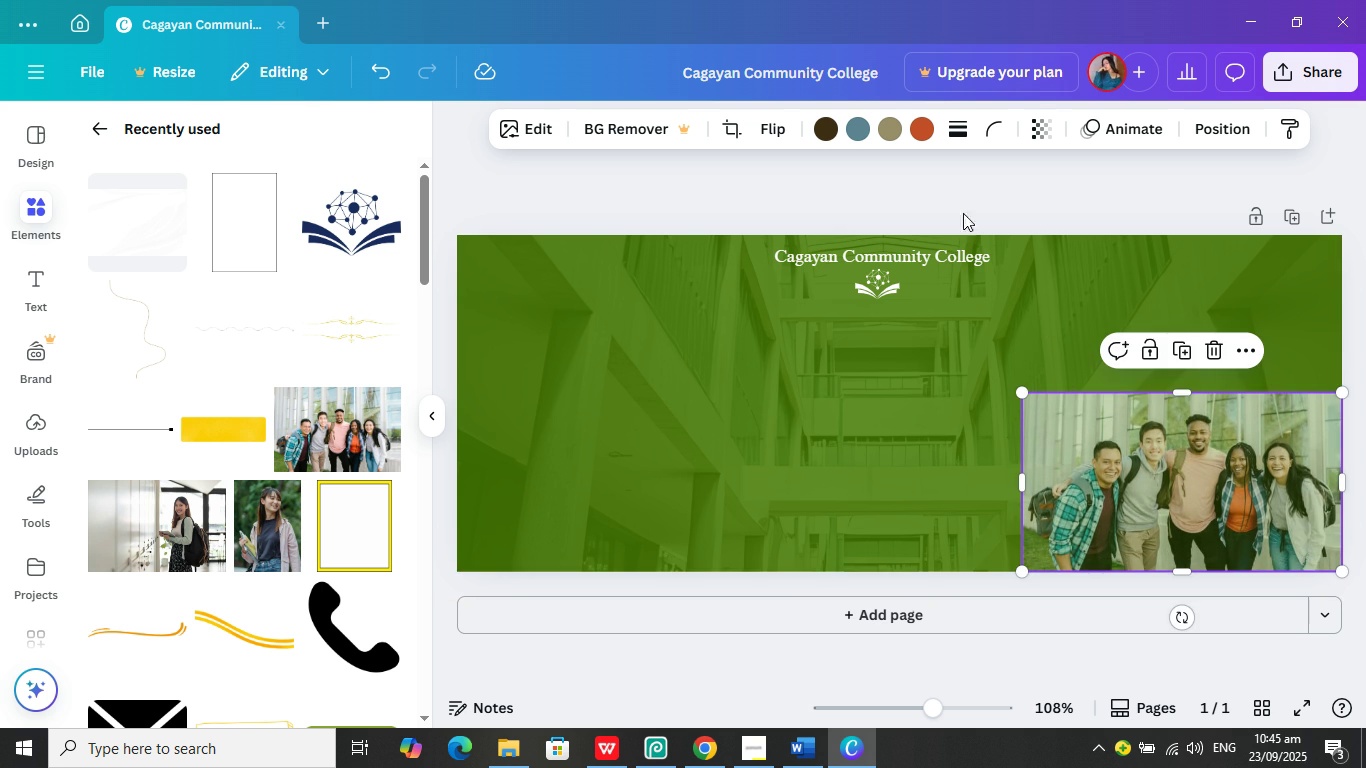 
left_click([1038, 127])
 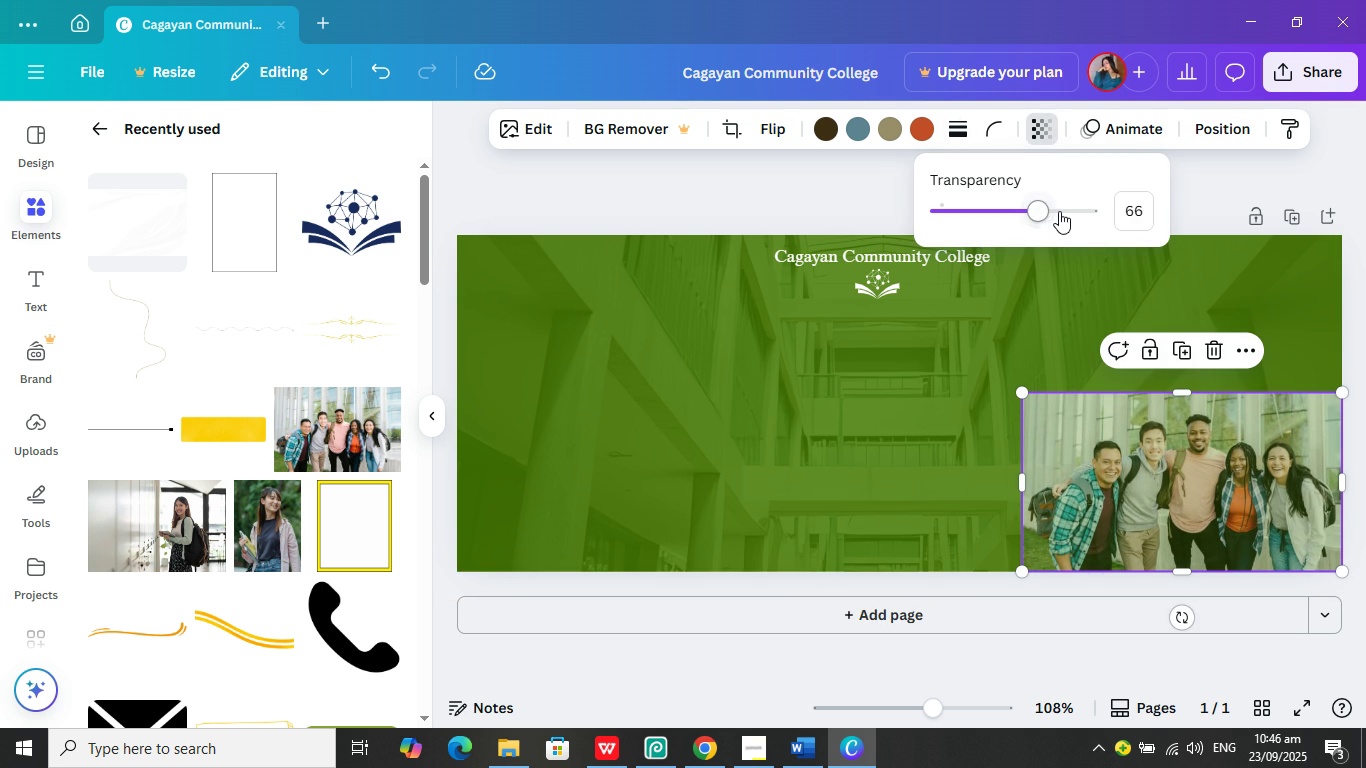 
left_click([1059, 211])
 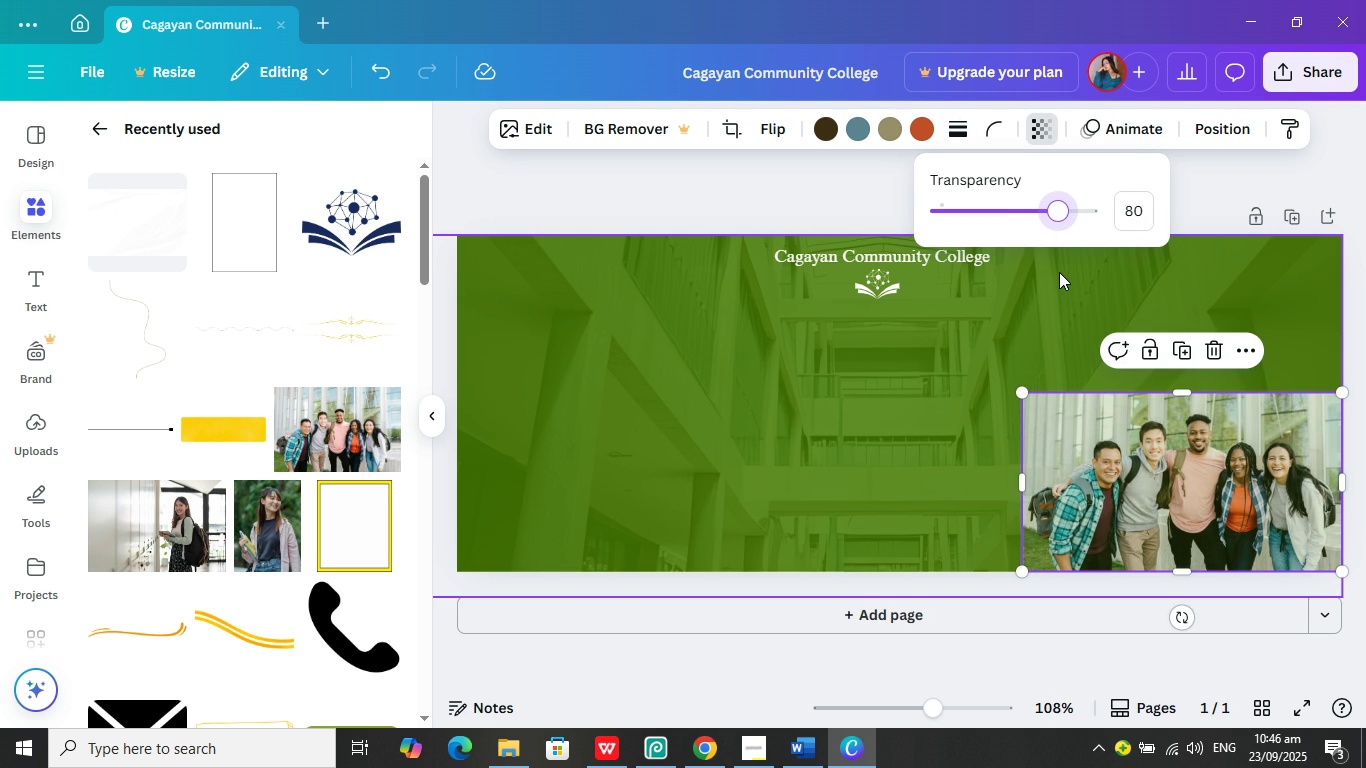 
wait(6.49)
 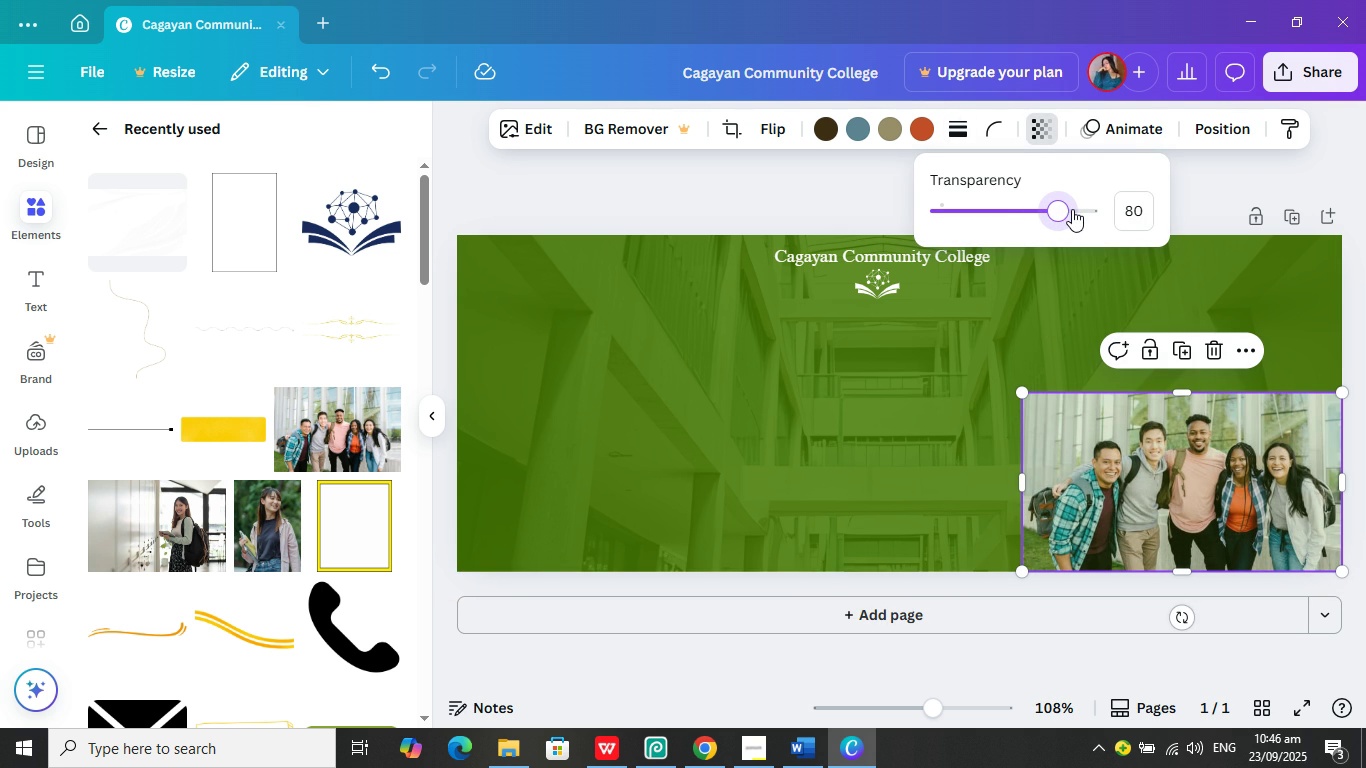 
left_click([1074, 213])
 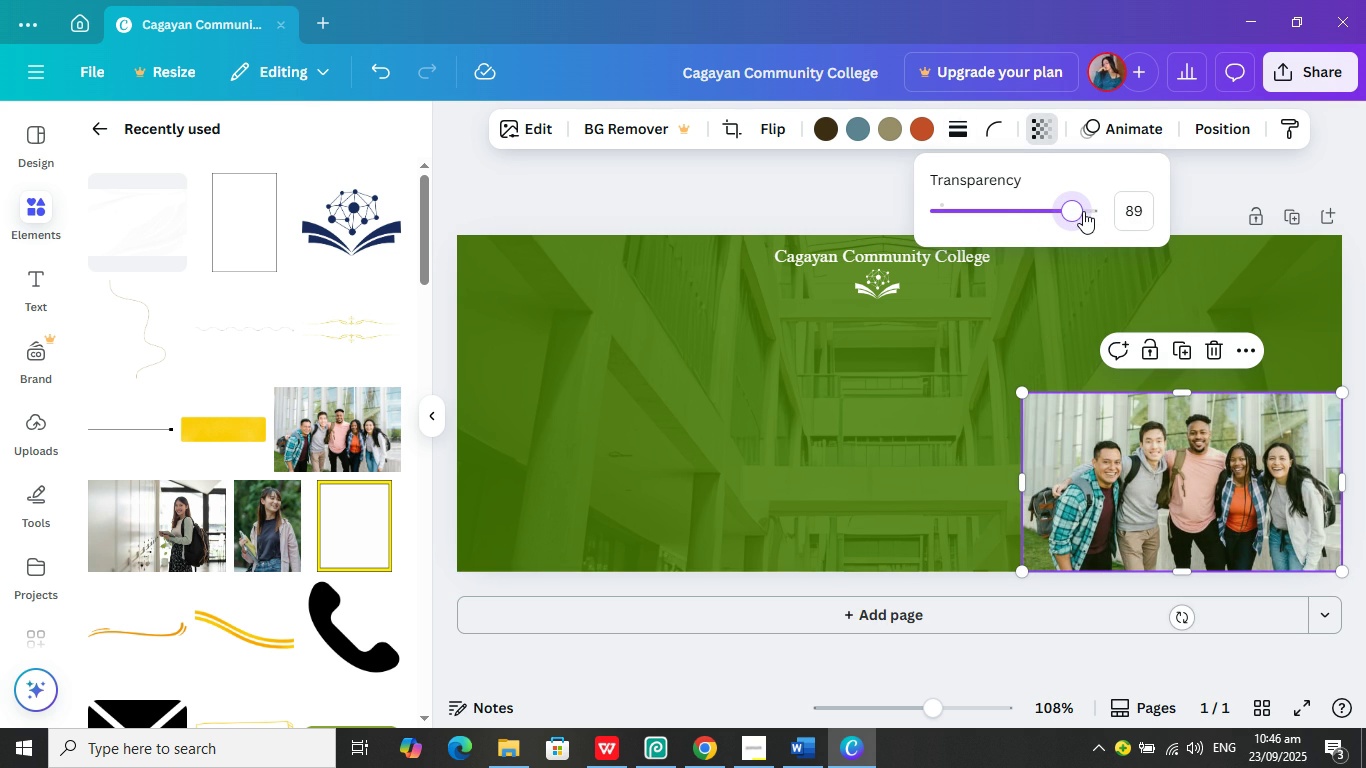 
left_click([1082, 211])
 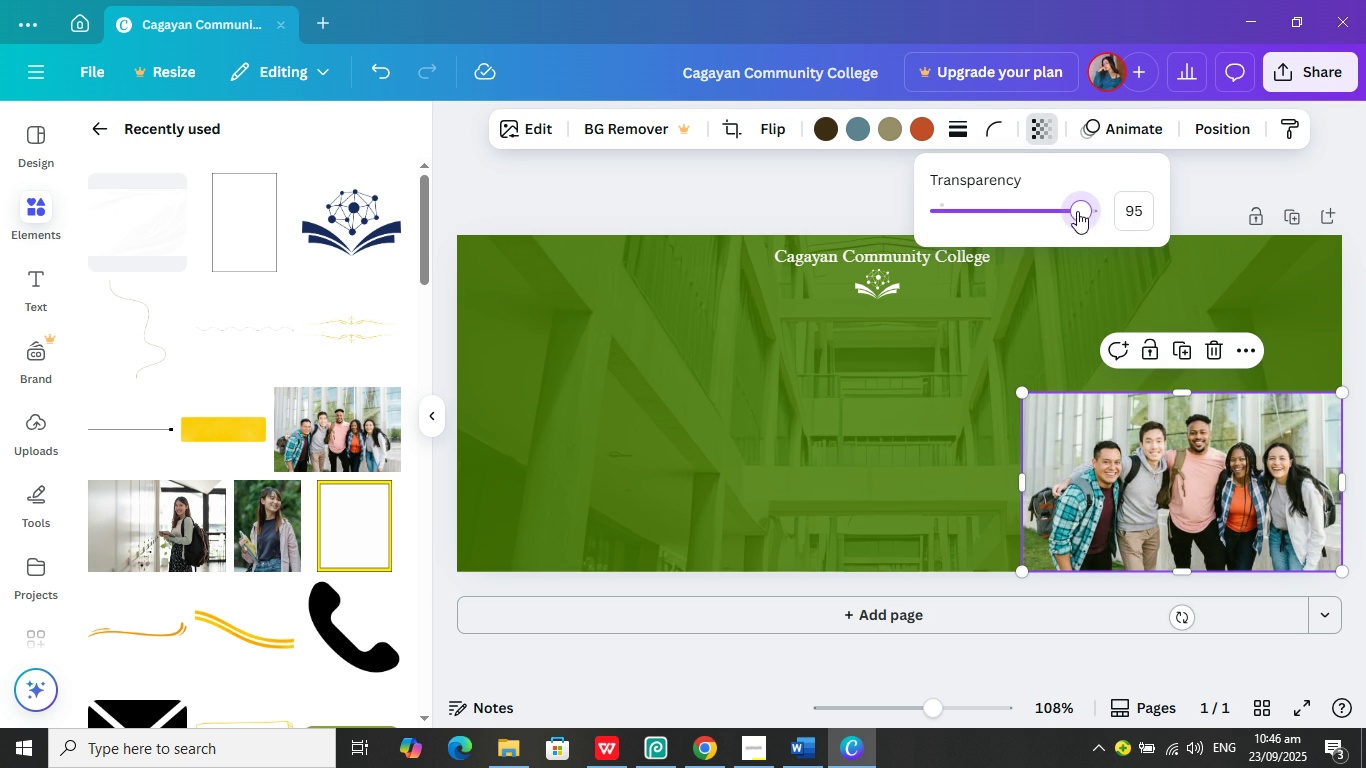 
left_click([1078, 211])
 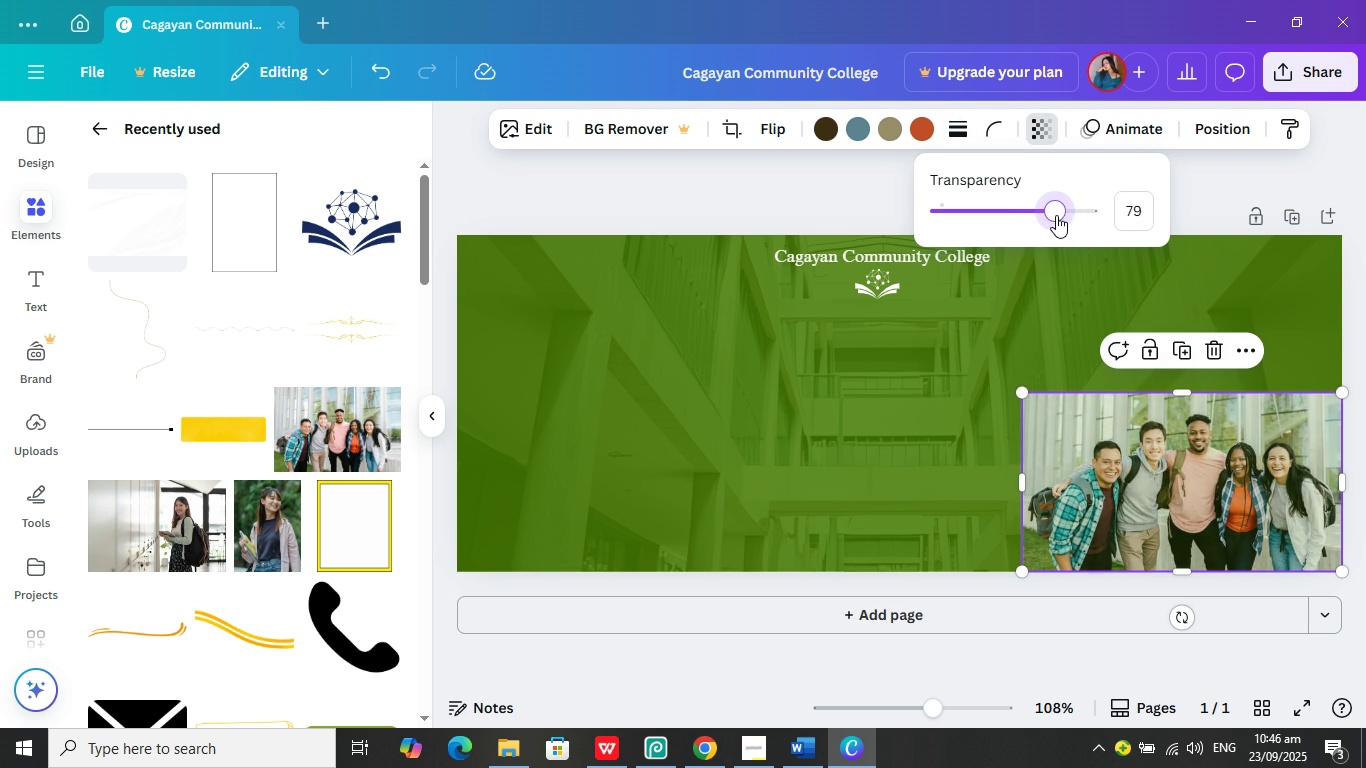 
mouse_move([1085, 234])
 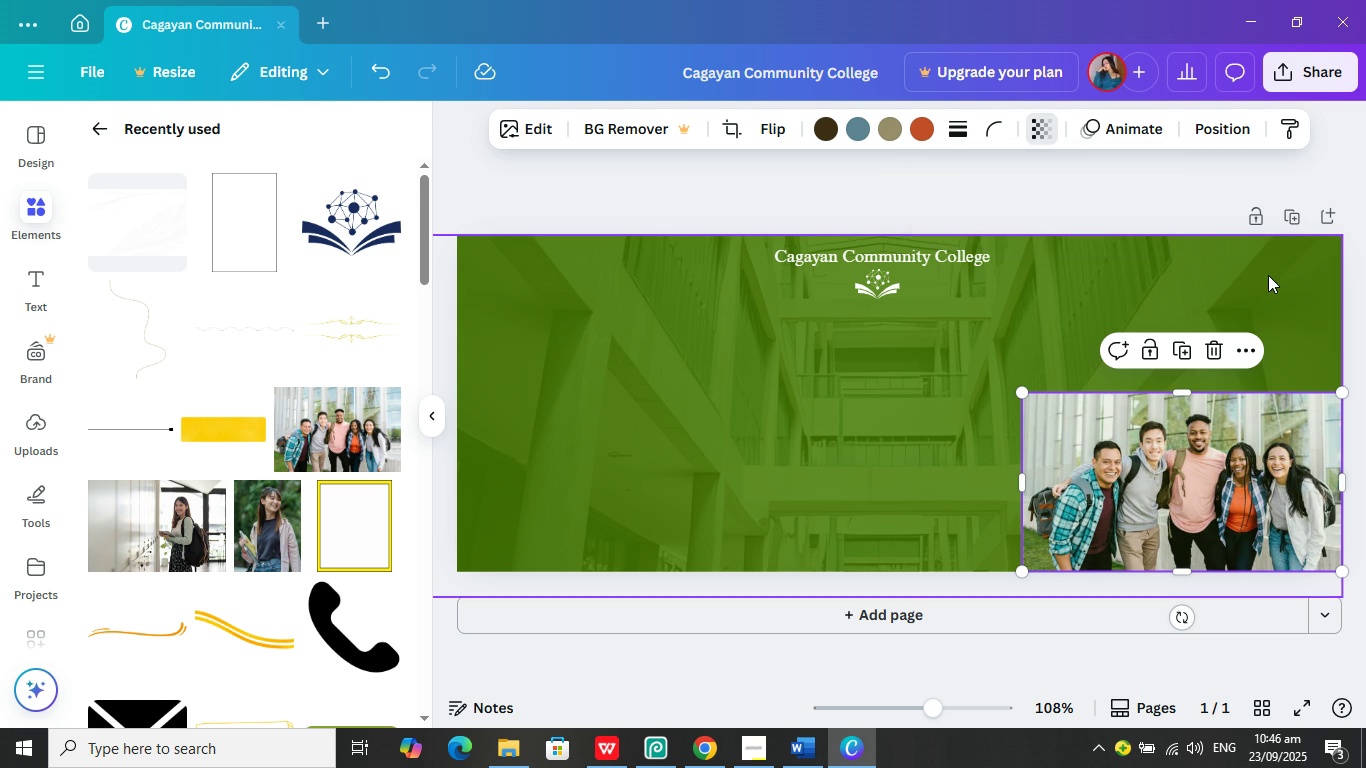 
left_click([1268, 275])
 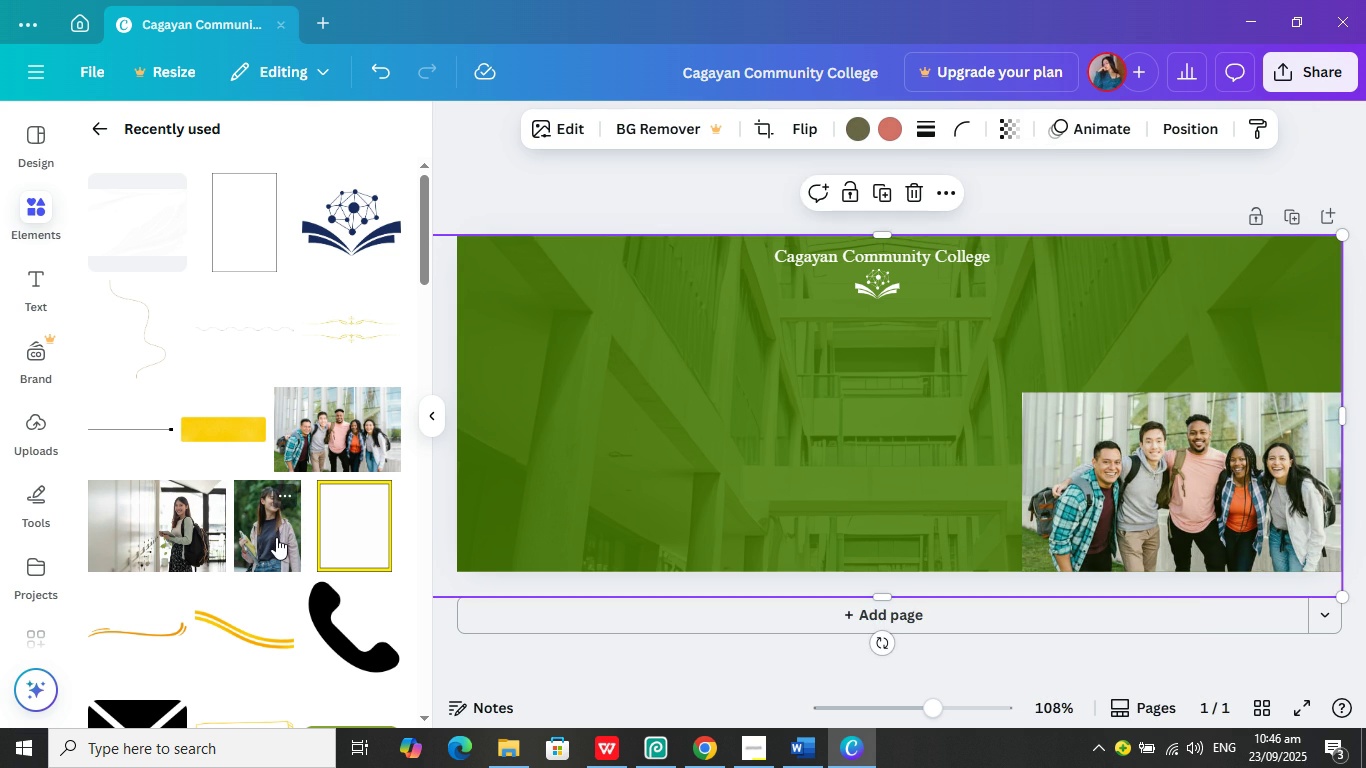 
wait(5.21)
 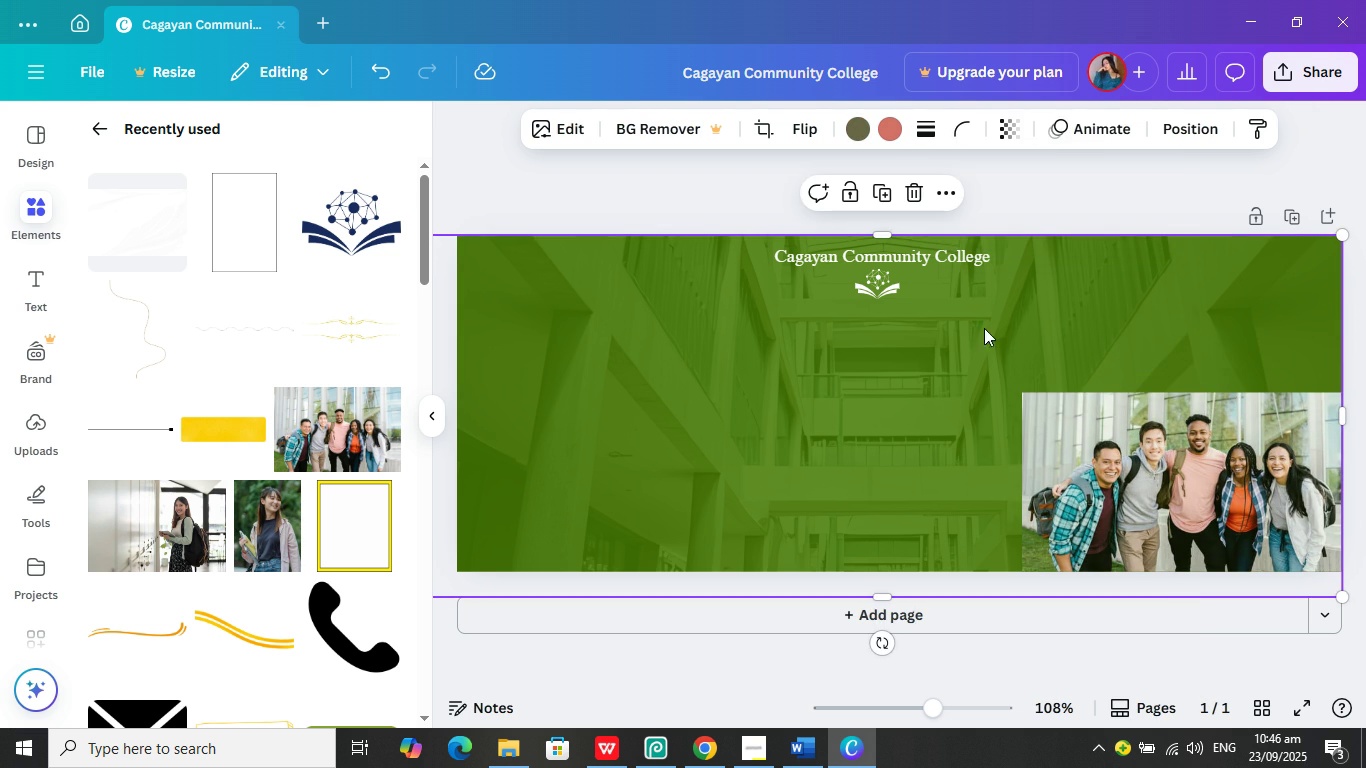 
left_click([270, 528])